 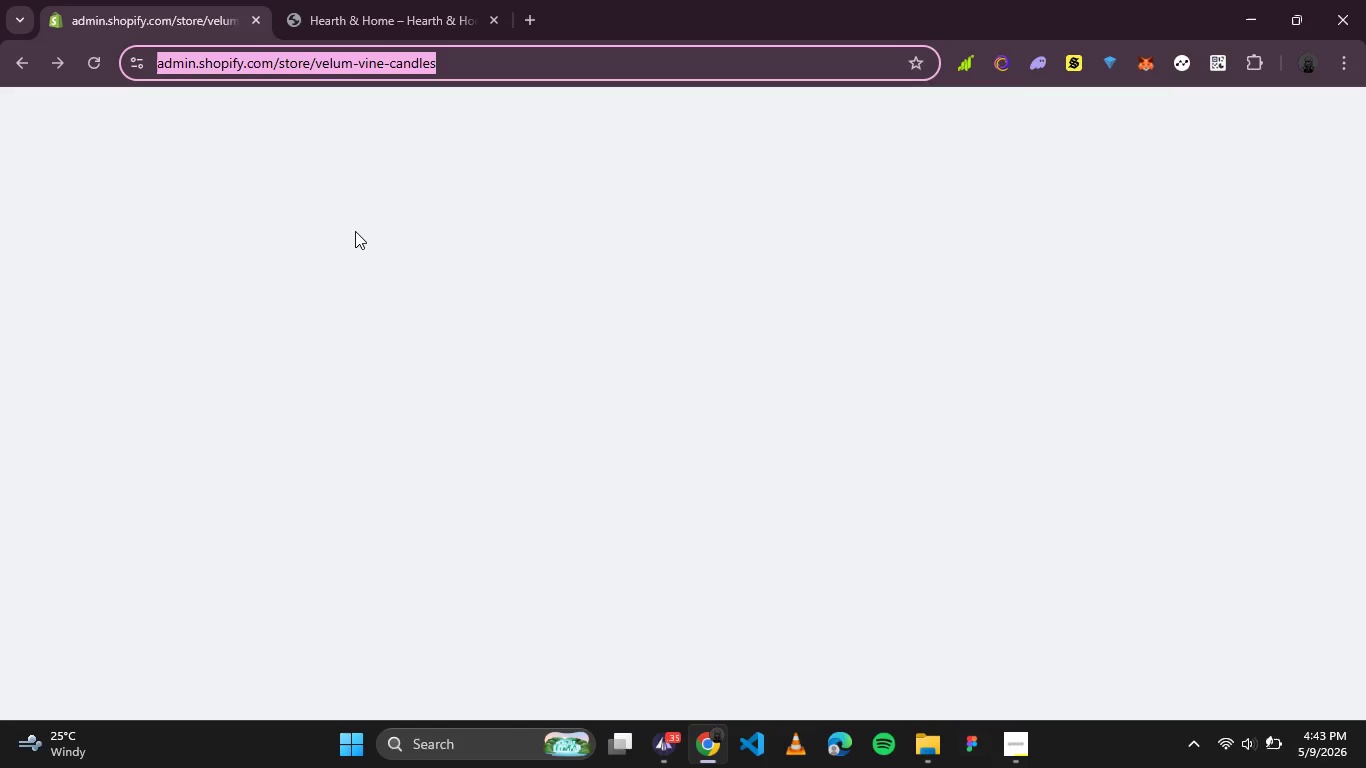 
left_click([1281, 182])
 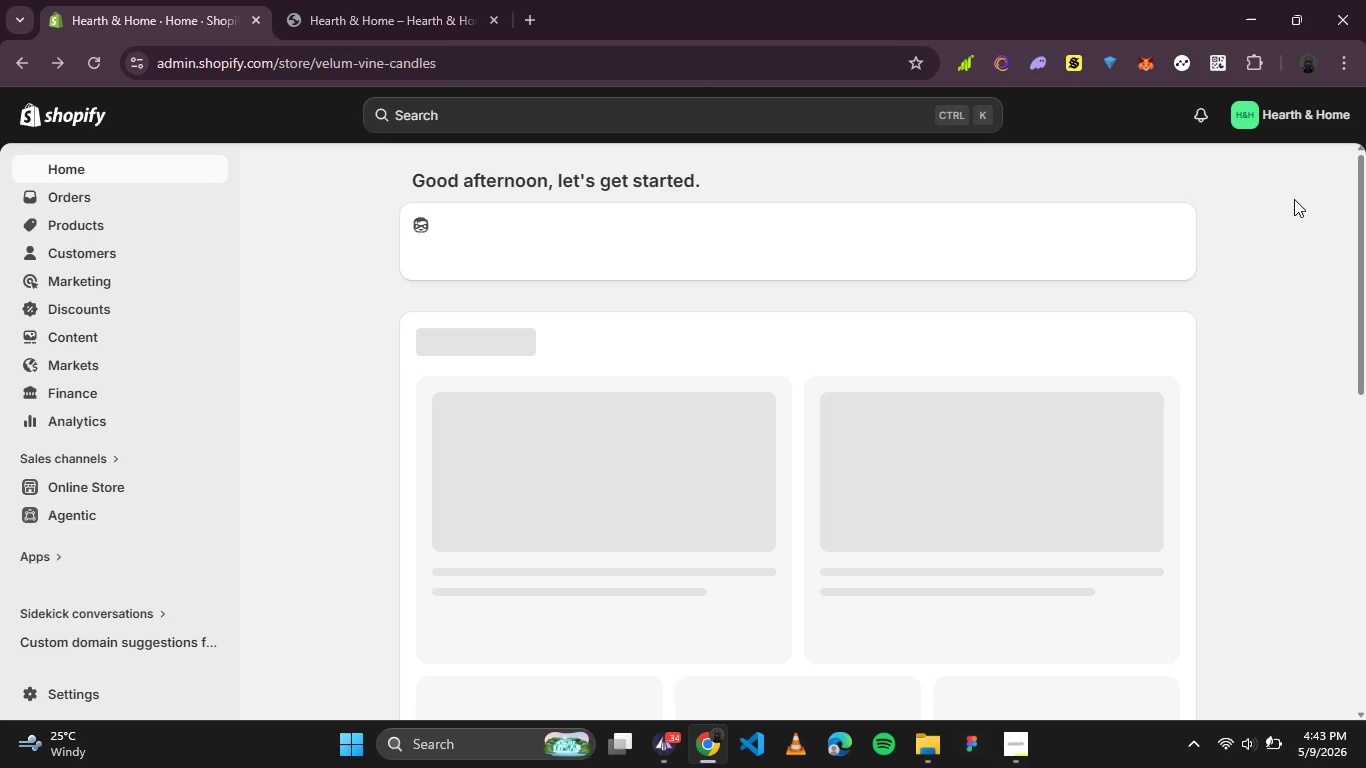 
scroll: coordinate [1294, 199], scroll_direction: down, amount: 1.0
 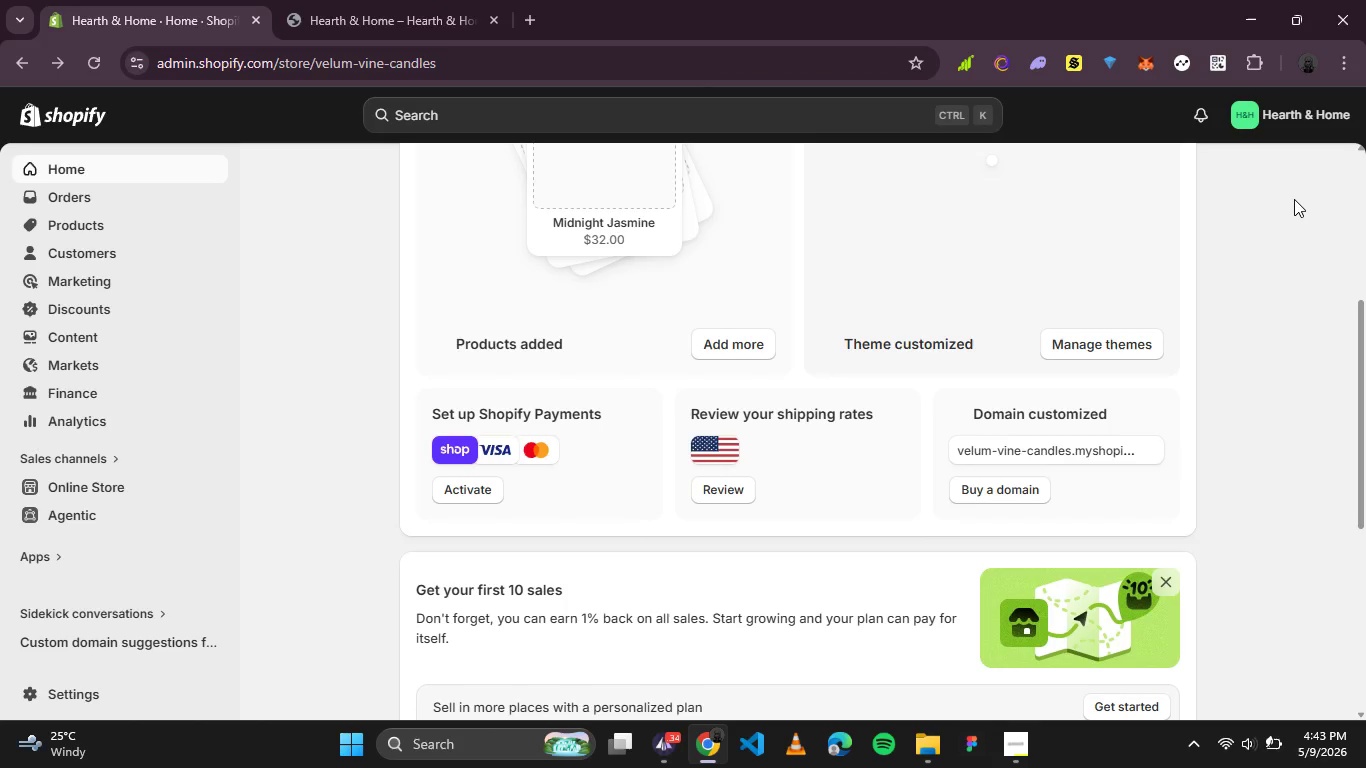 
scroll: coordinate [1185, 418], scroll_direction: up, amount: 6.0
 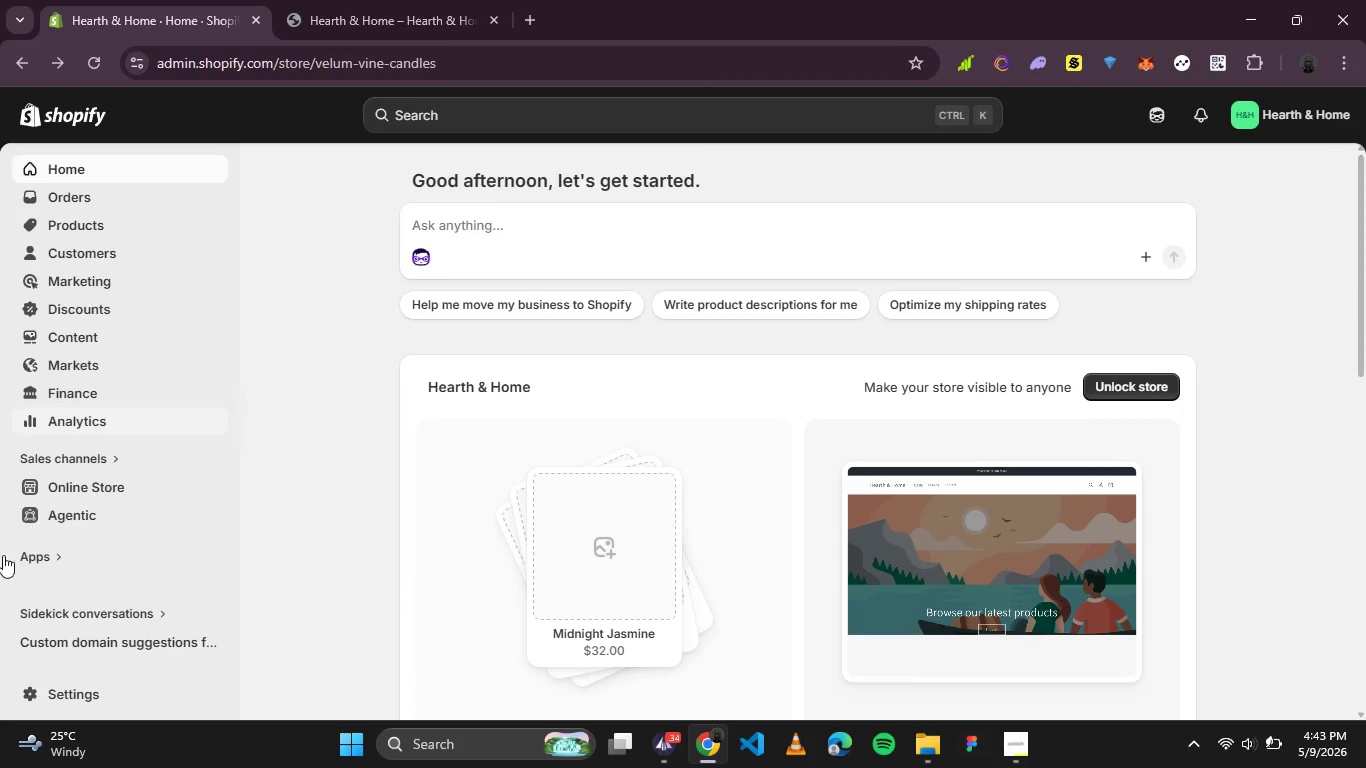 
left_click([54, 695])
 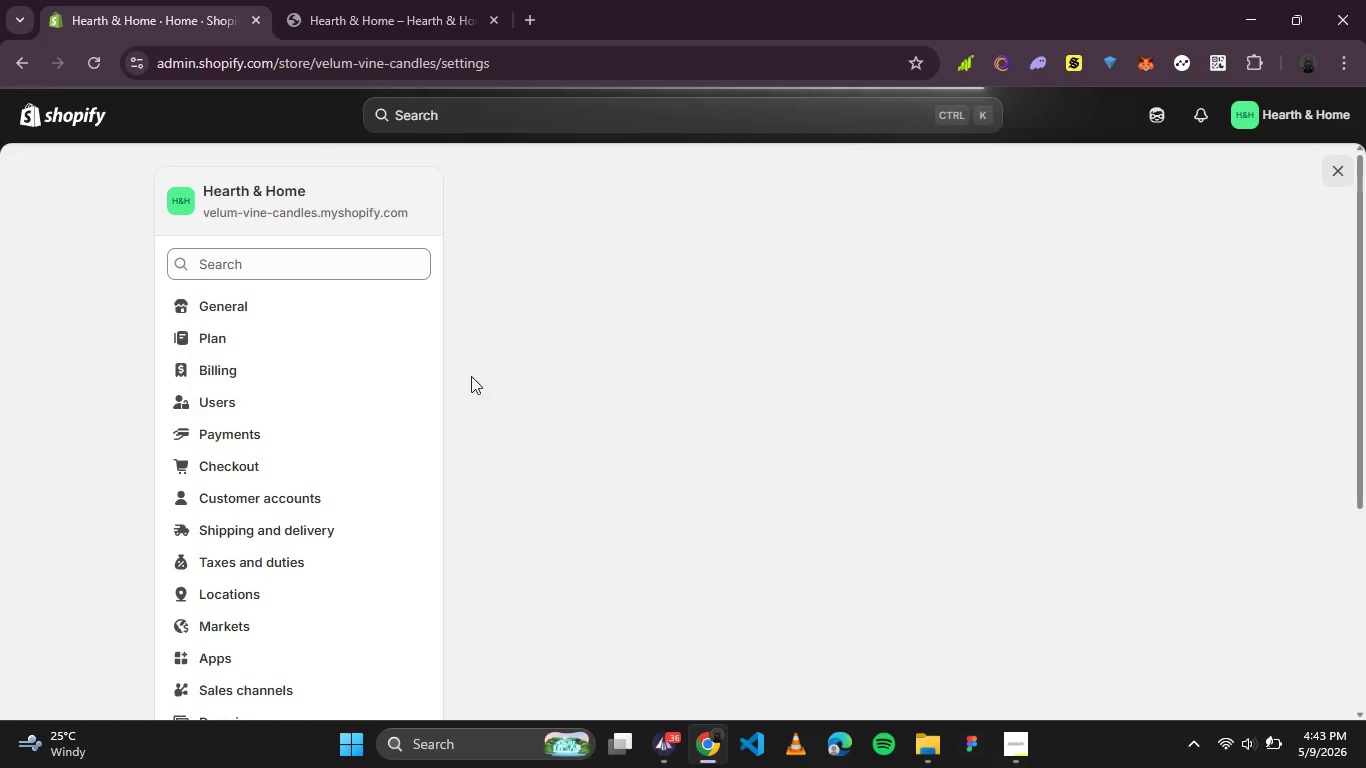 
wait(9.64)
 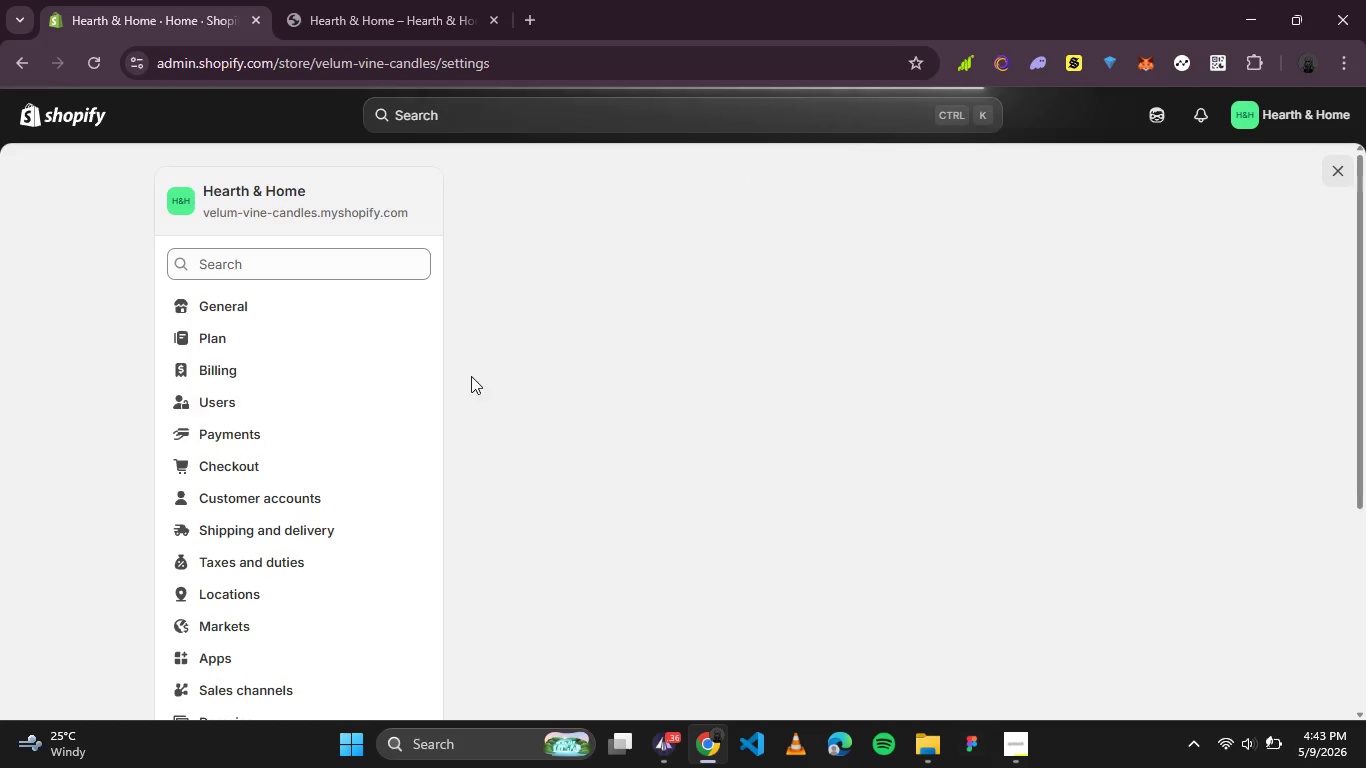 
scroll: coordinate [1245, 359], scroll_direction: down, amount: 1.0
 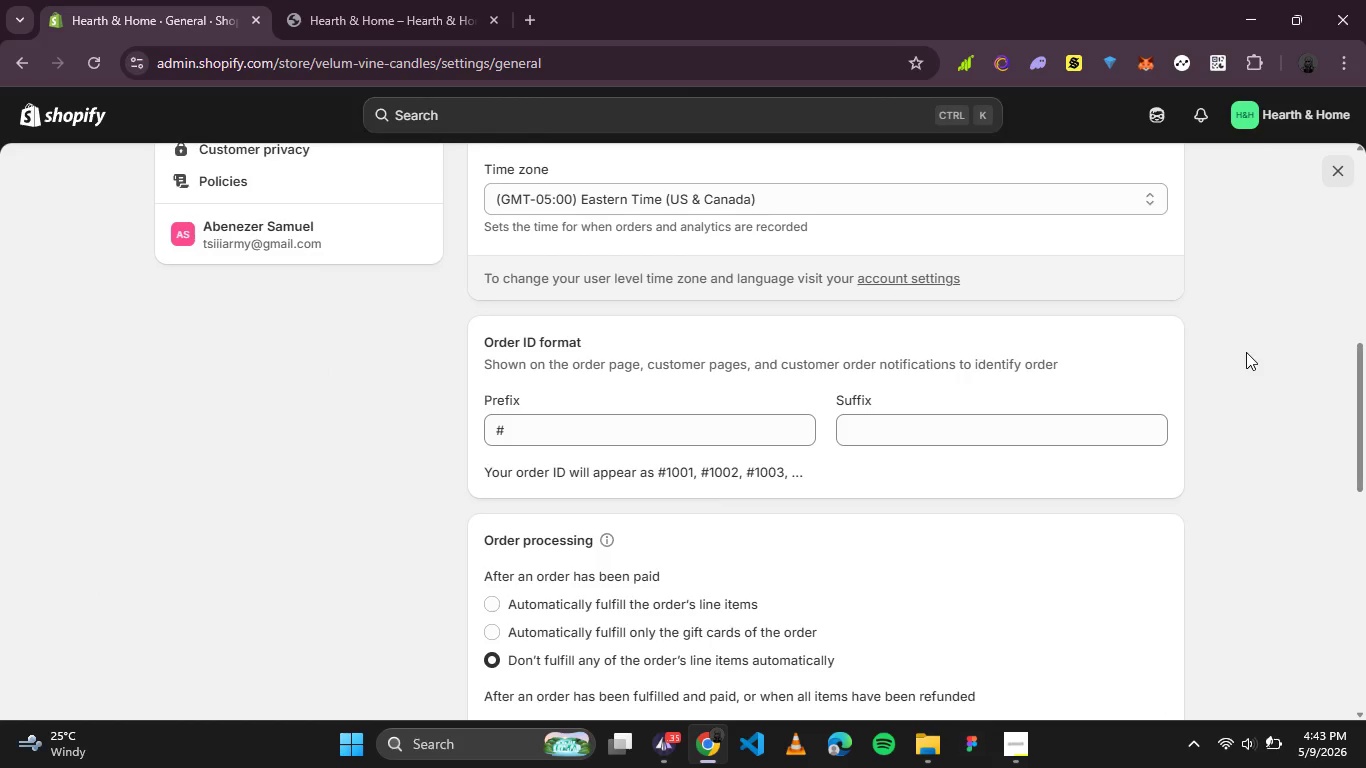 
wait(5.22)
 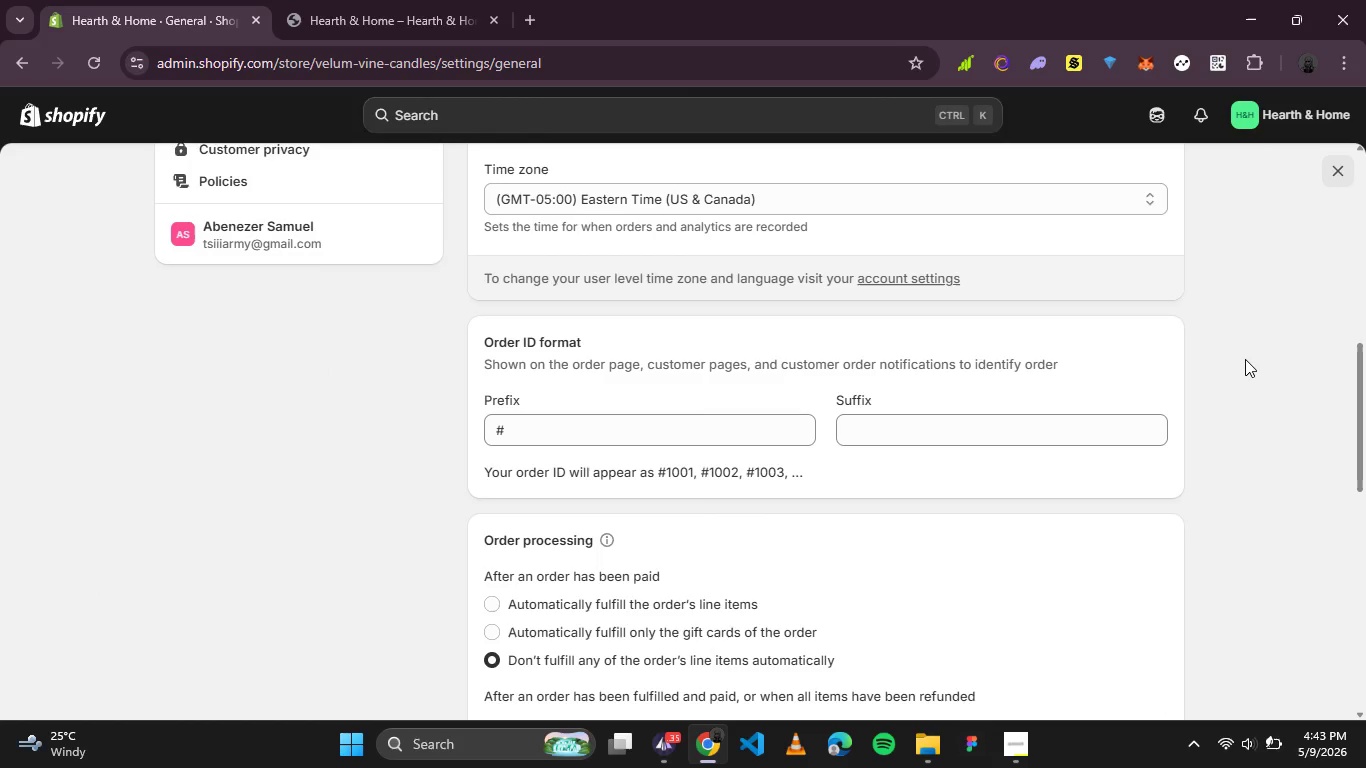 
scroll: coordinate [1246, 352], scroll_direction: up, amount: 2.0
 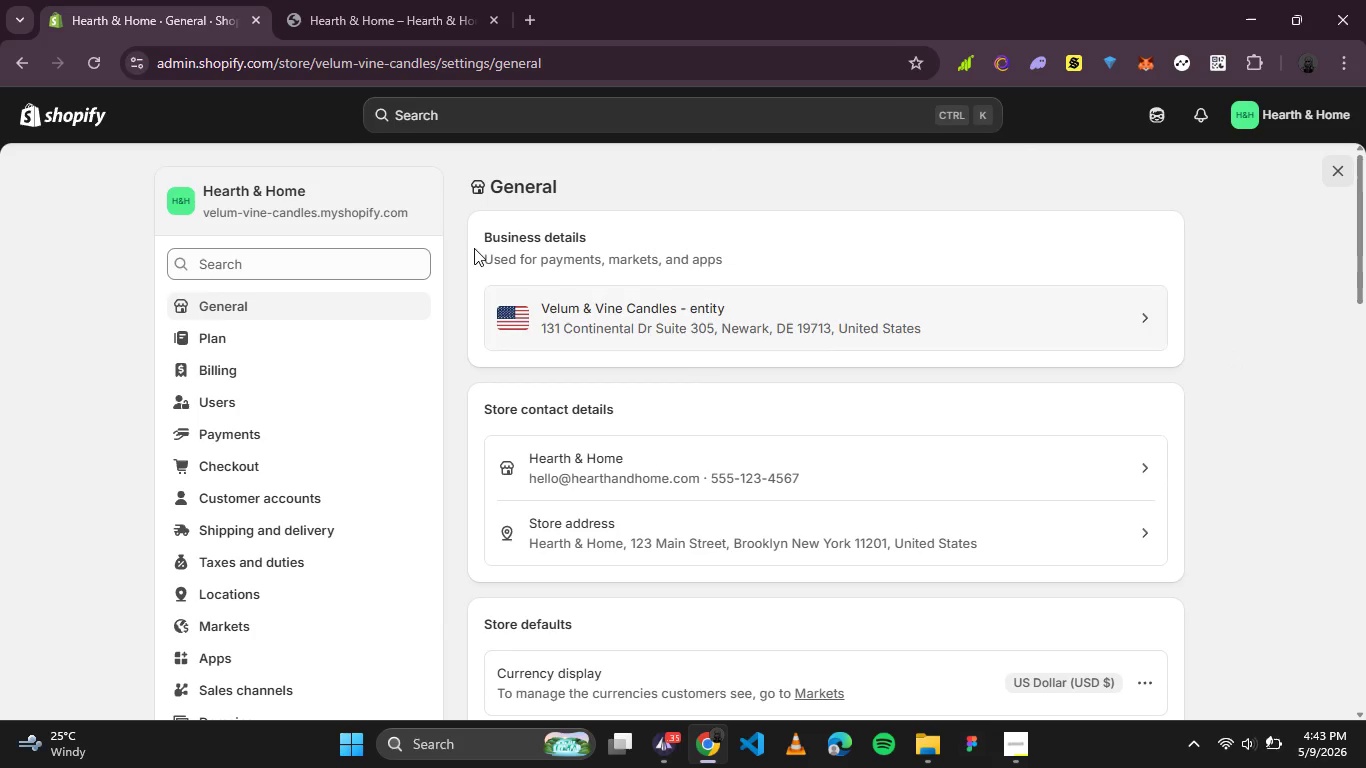 
scroll: coordinate [1104, 449], scroll_direction: down, amount: 6.0
 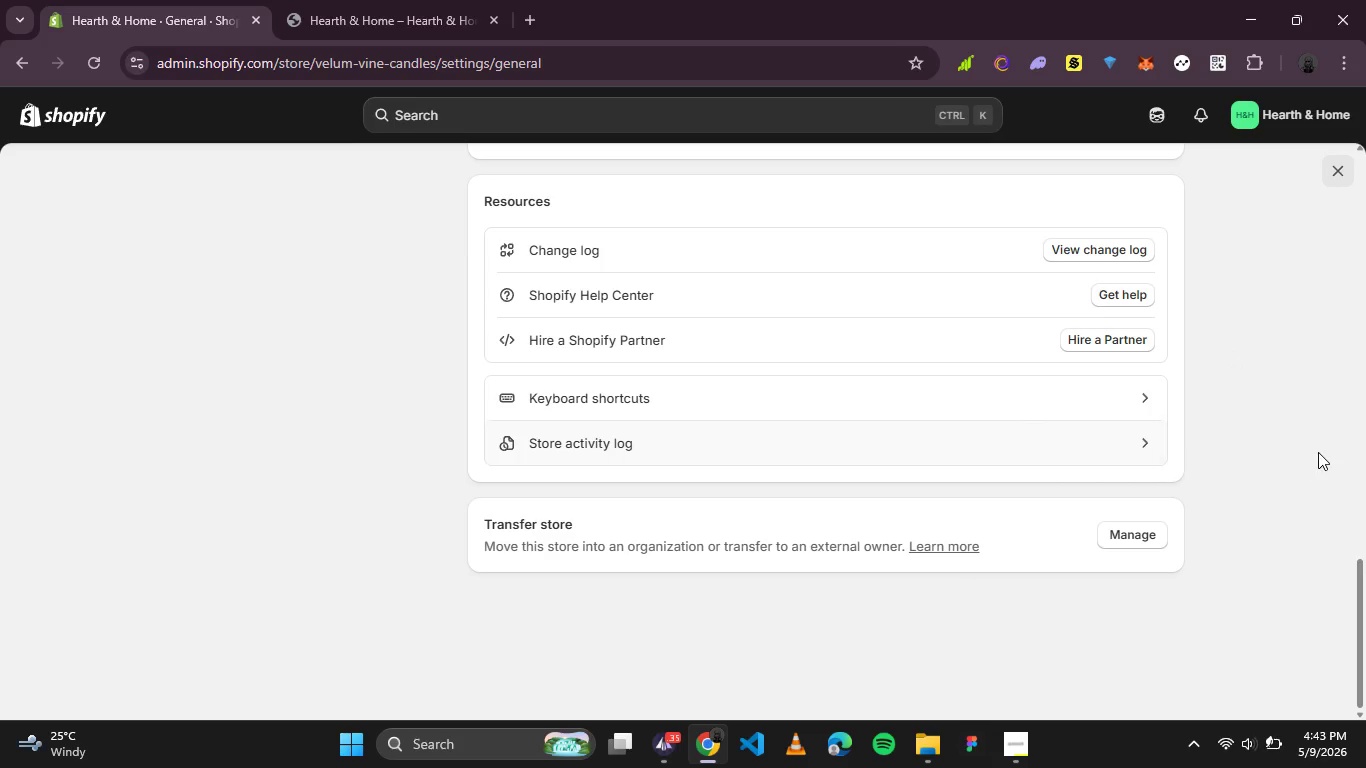 
scroll: coordinate [1299, 437], scroll_direction: up, amount: 6.0
 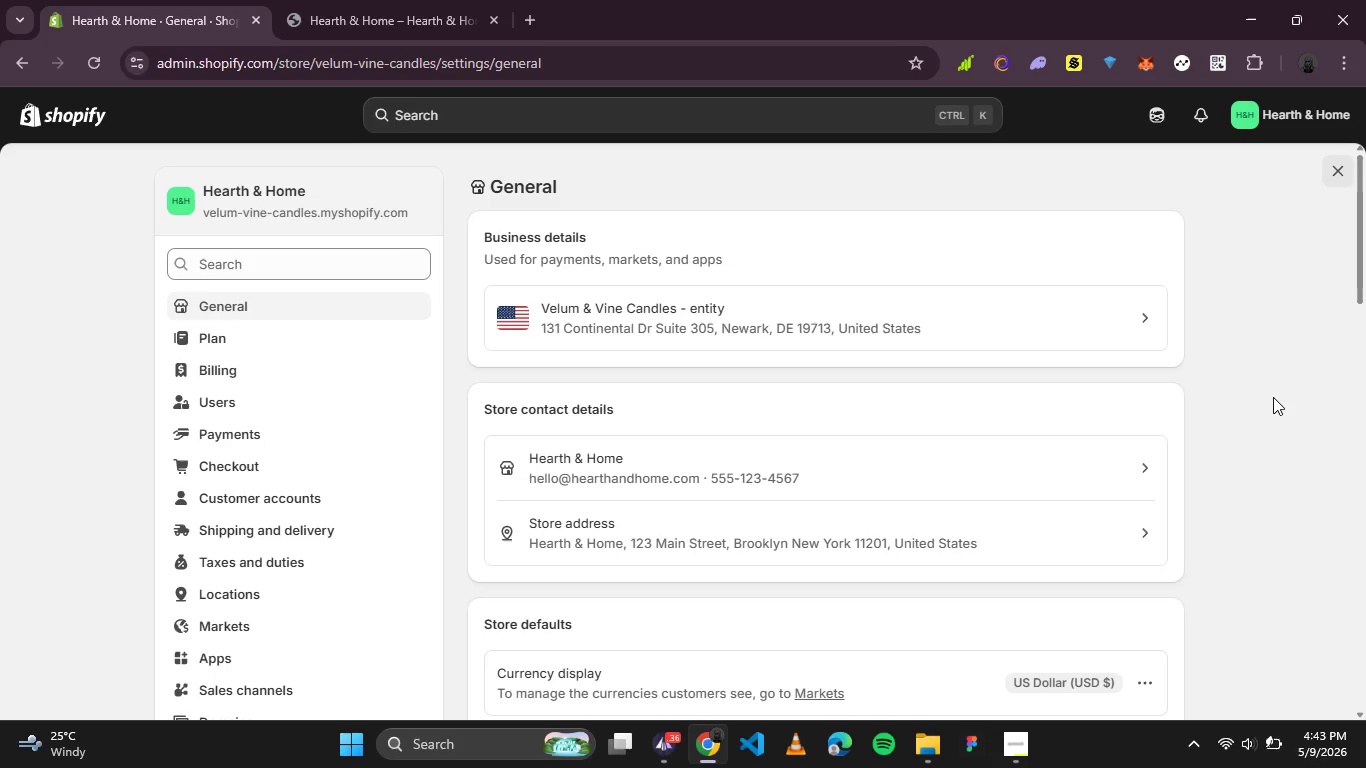 
scroll: coordinate [1273, 397], scroll_direction: down, amount: 1.0
 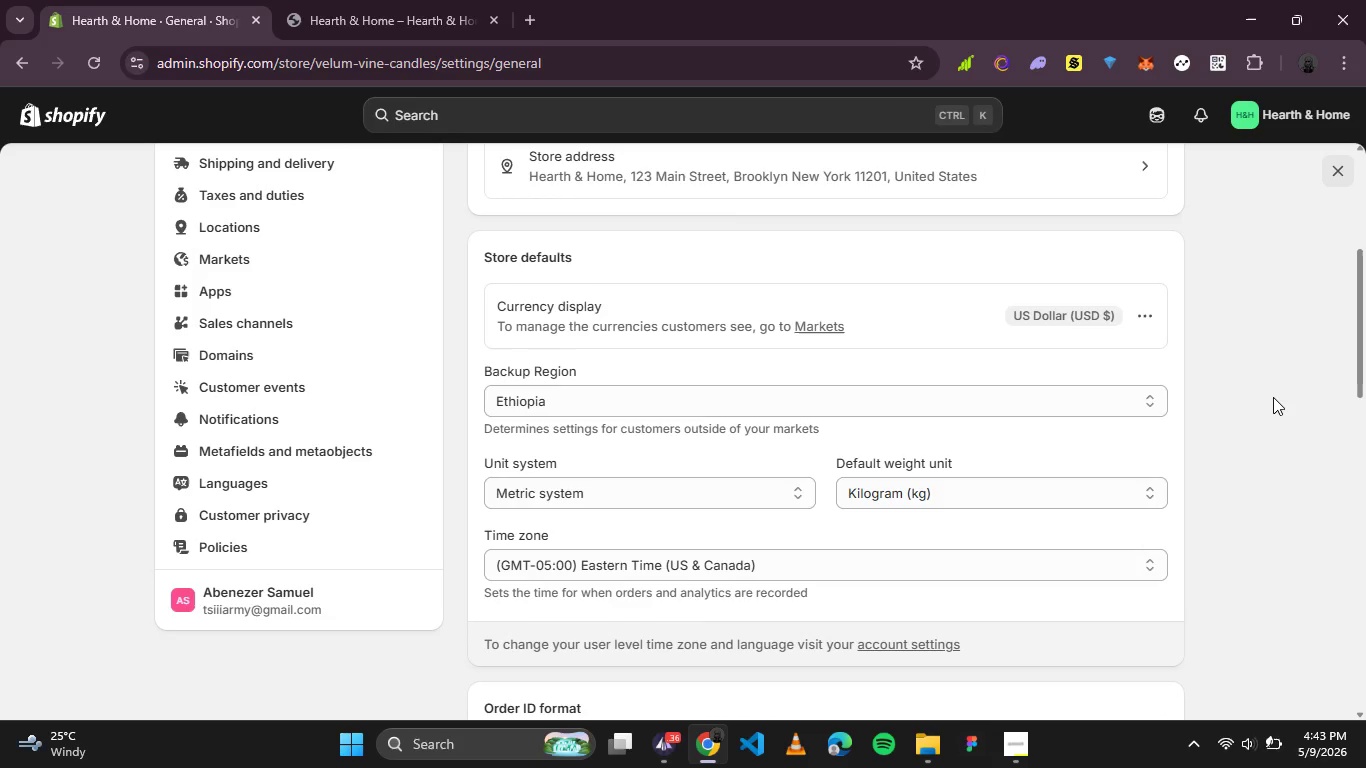 
scroll: coordinate [1260, 393], scroll_direction: up, amount: 5.0
 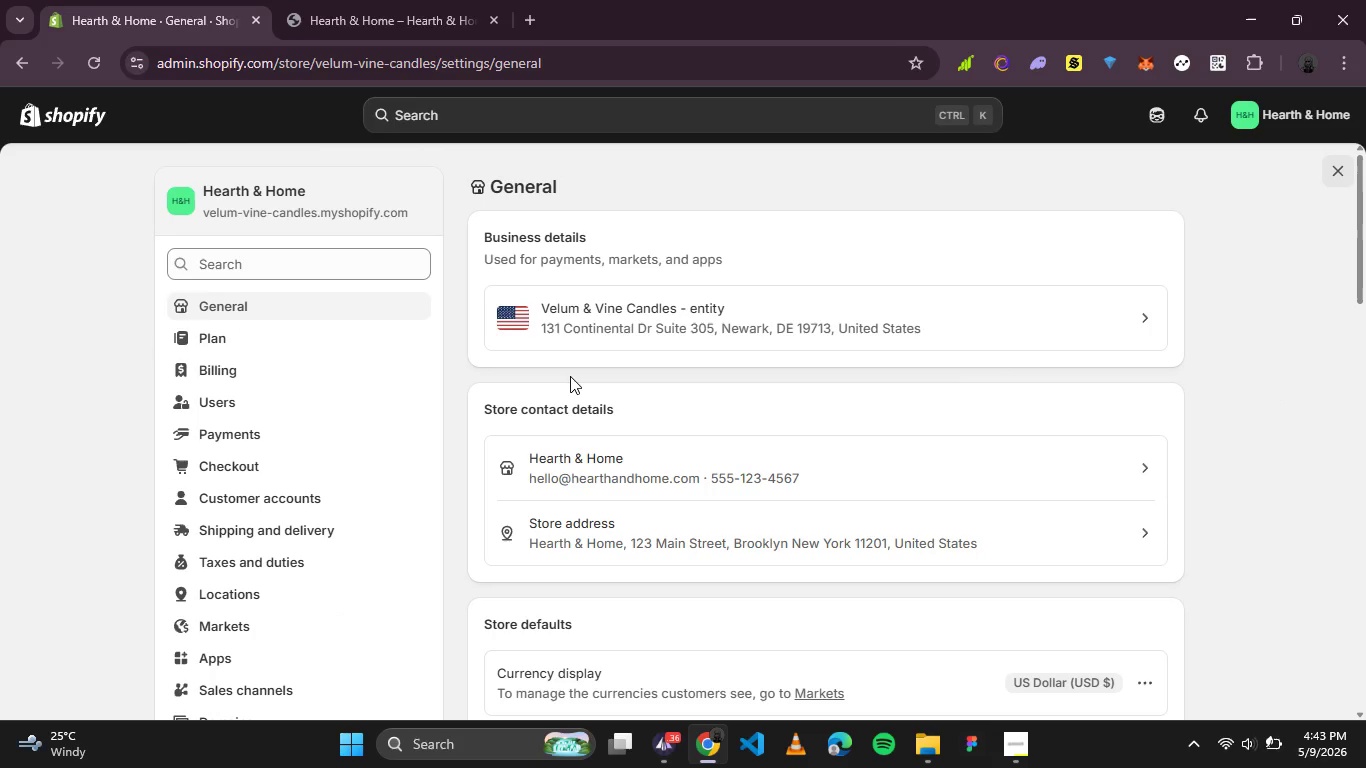 
wait(7.79)
 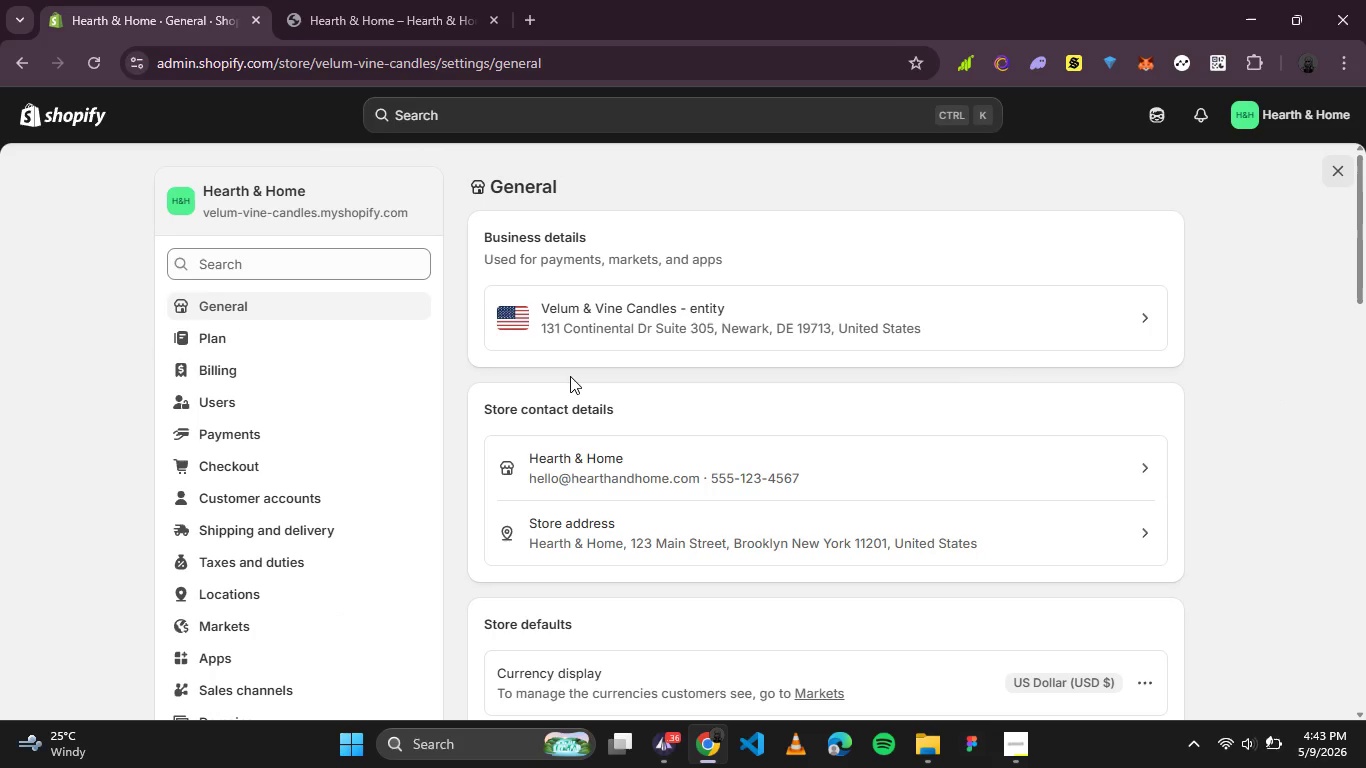 
left_click([1017, 742])